 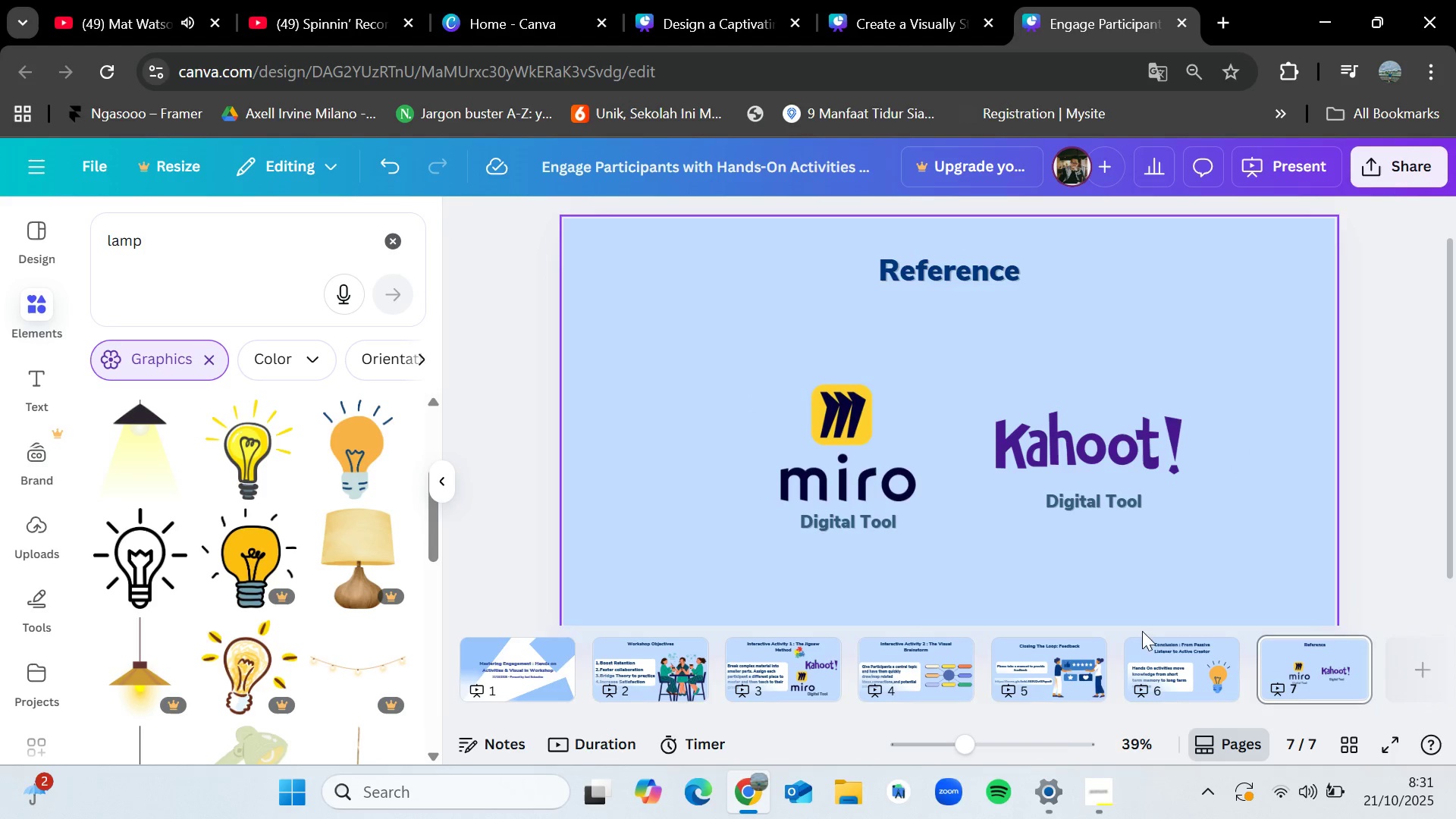 
scroll: coordinate [953, 553], scroll_direction: down, amount: 1.0
 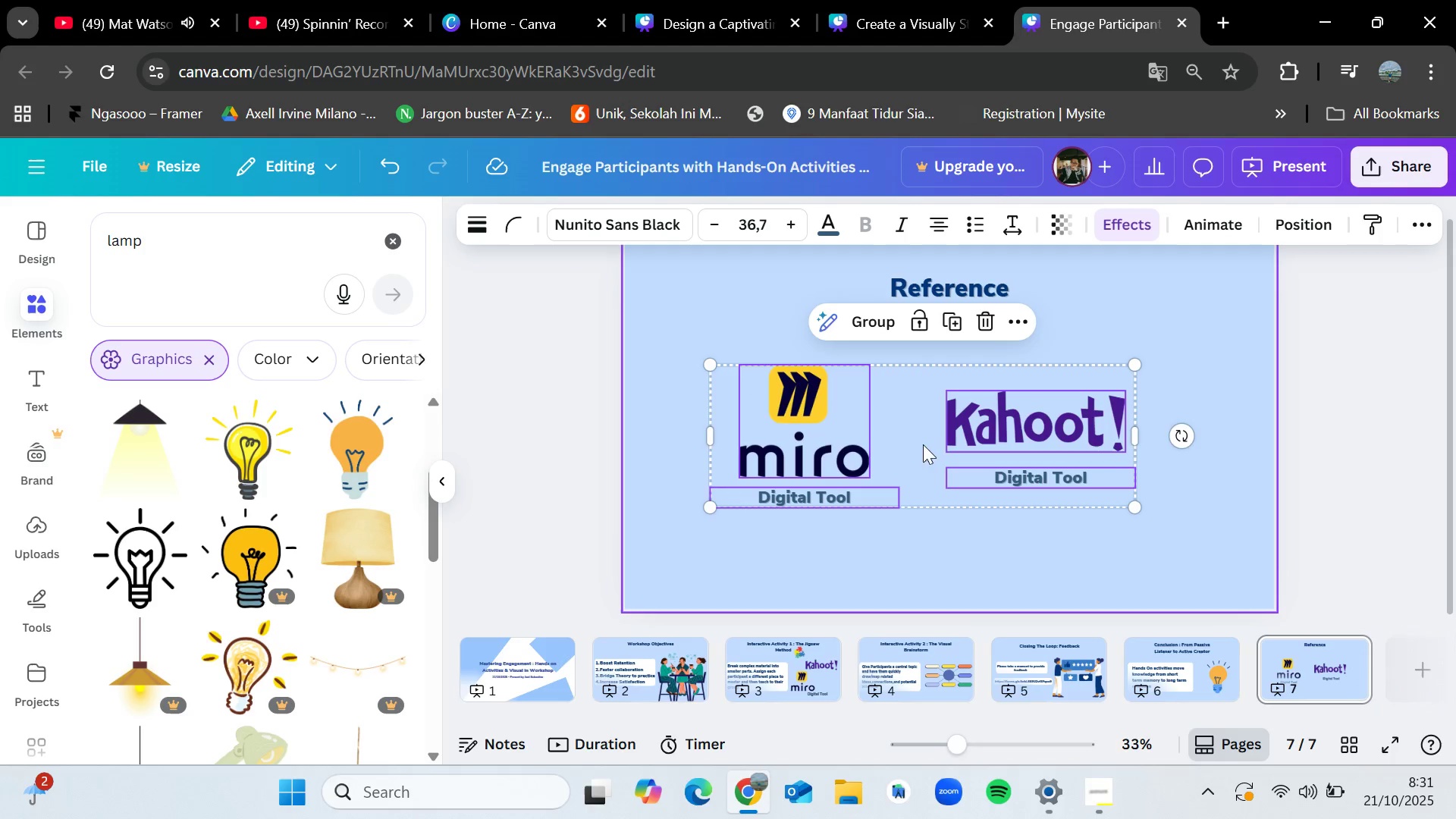 
wait(7.26)
 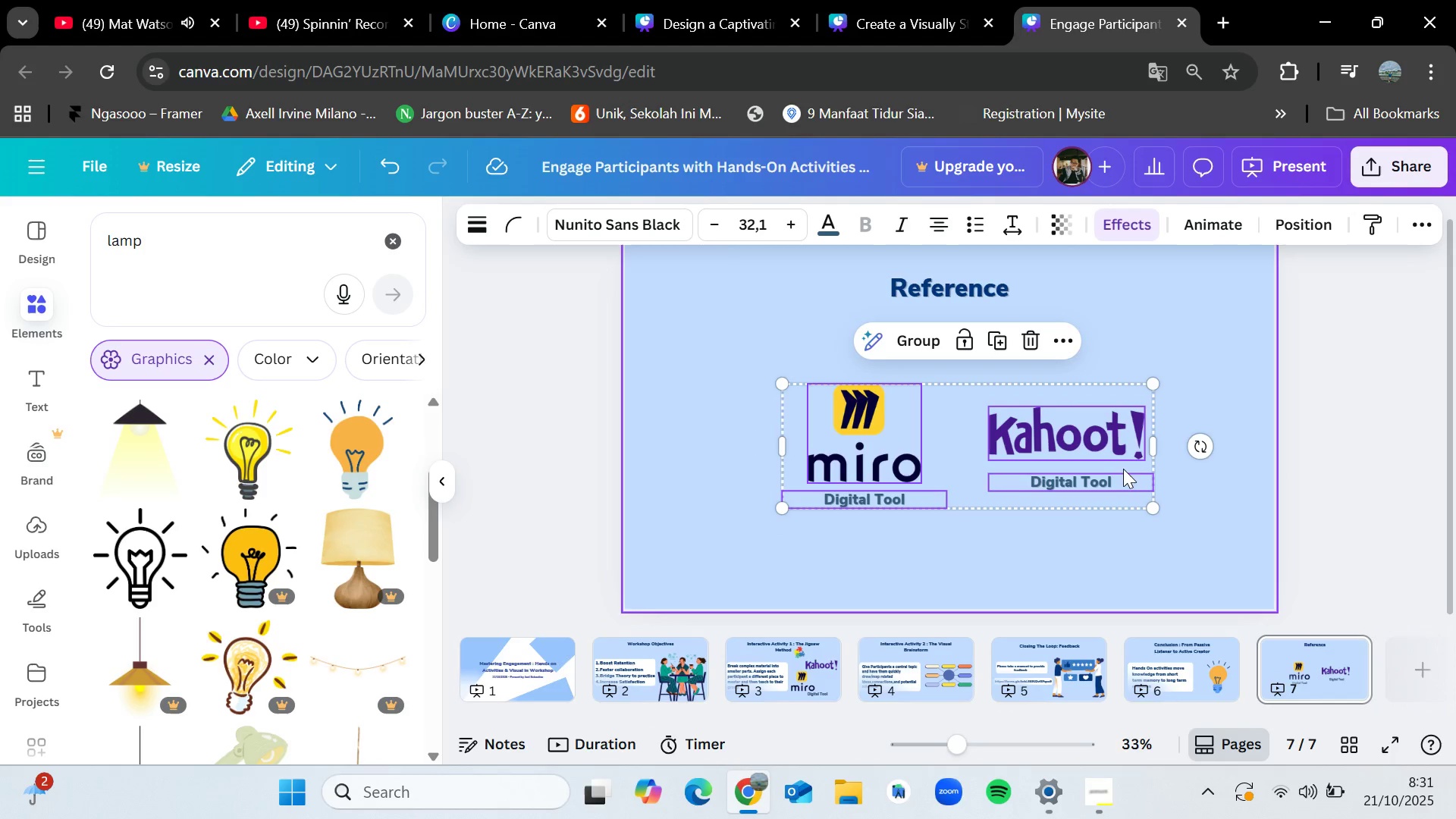 
left_click([1367, 434])
 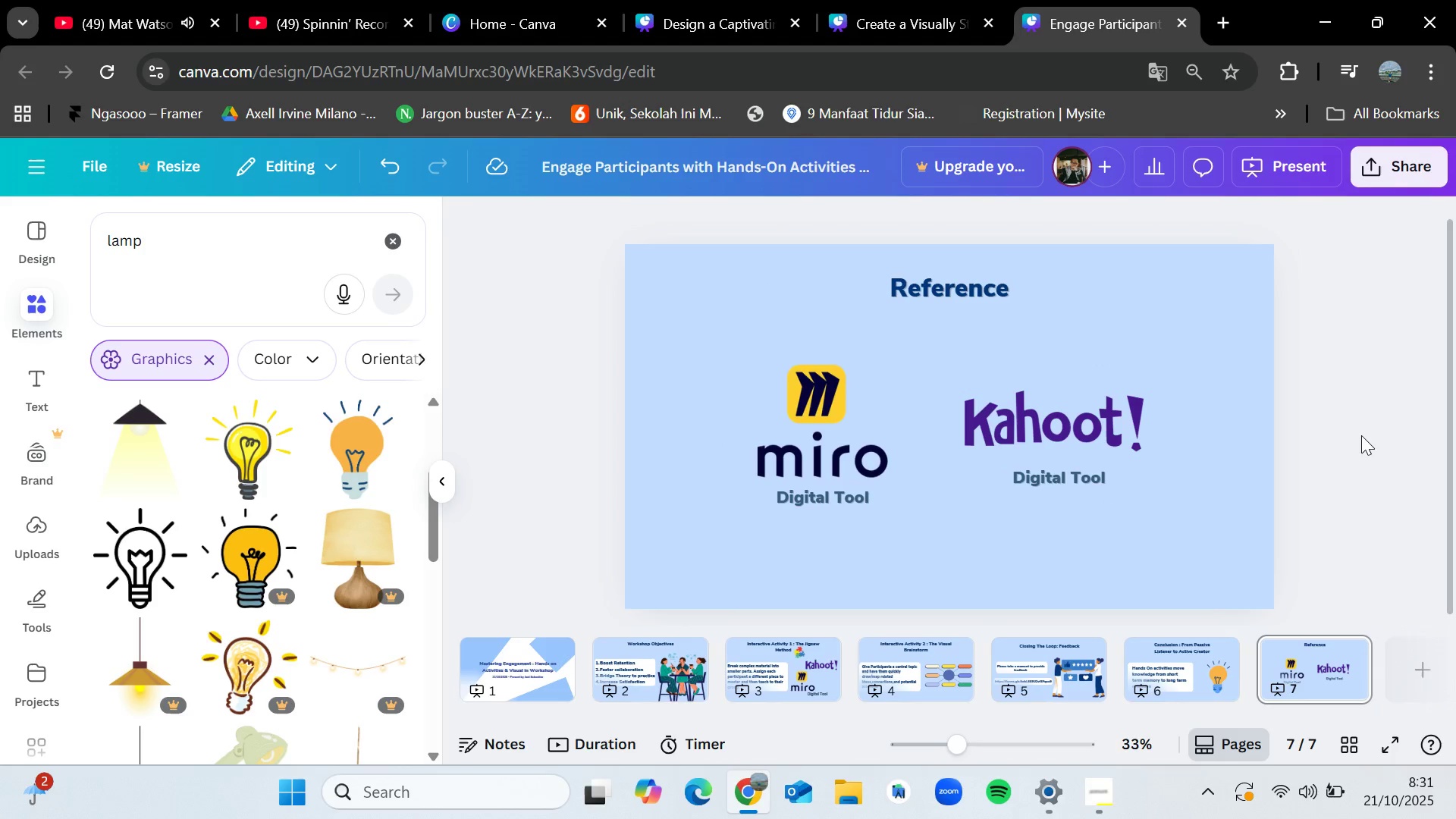 
left_click([1426, 657])
 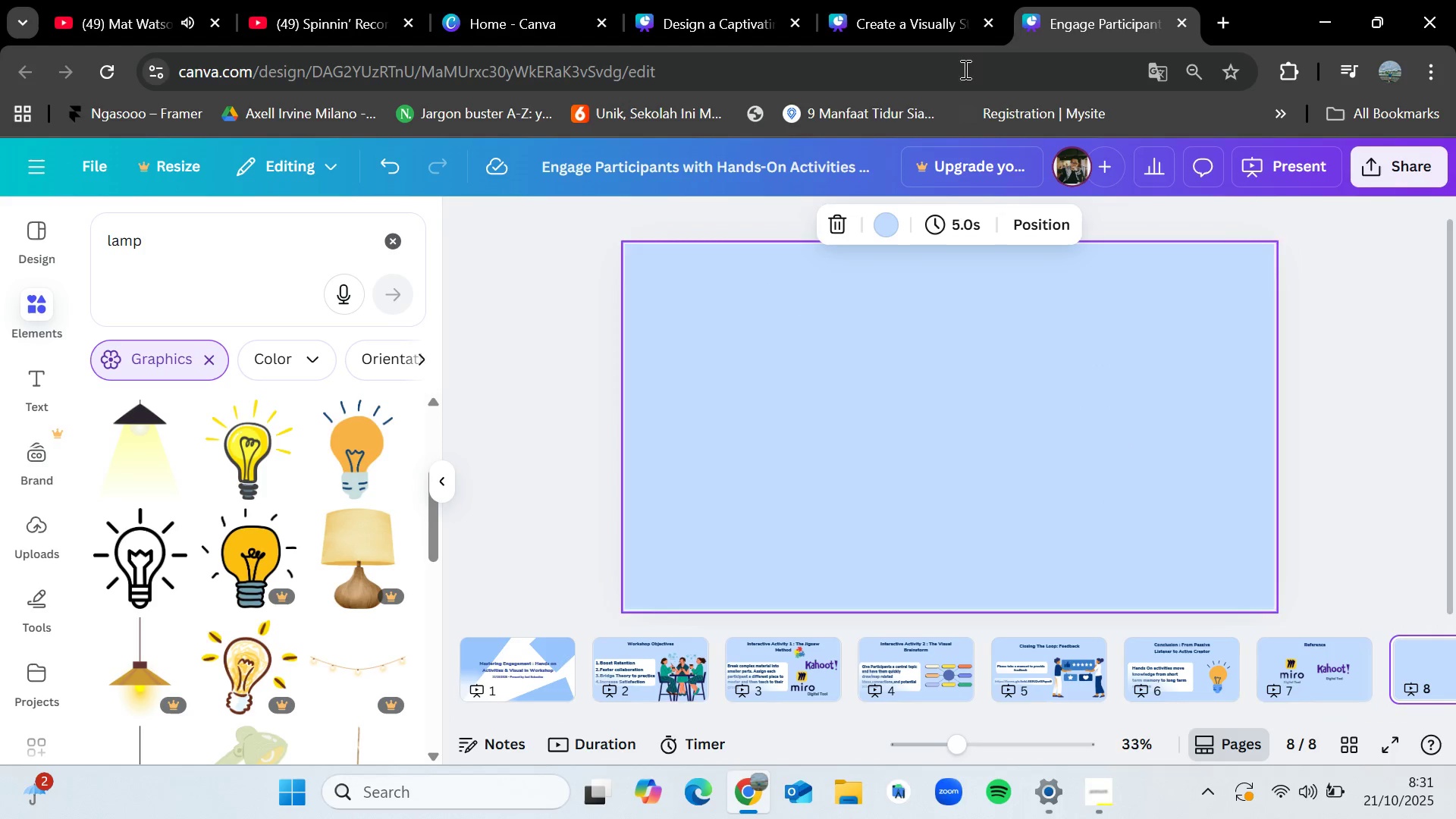 
left_click([879, 0])
 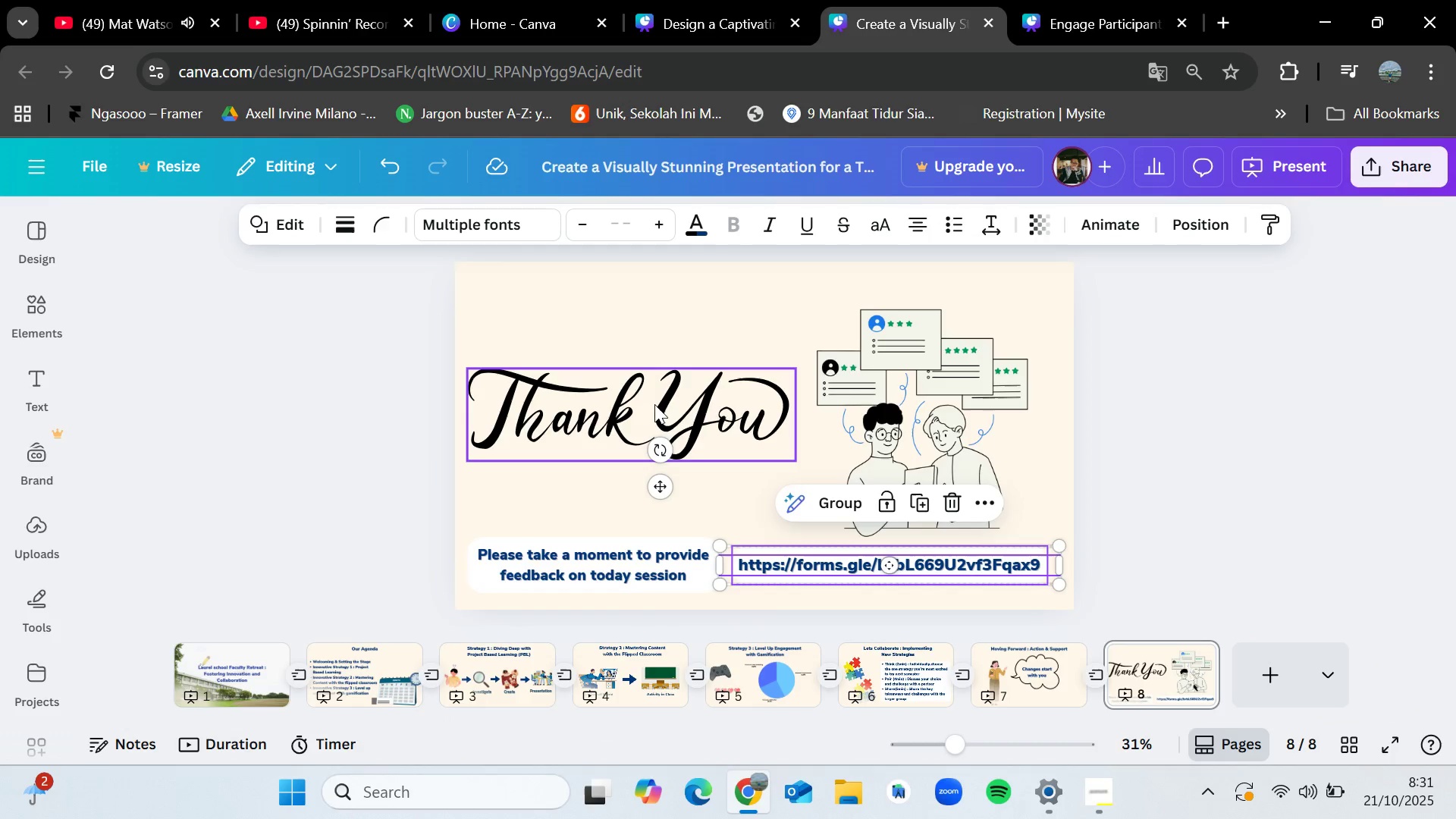 
left_click([654, 404])
 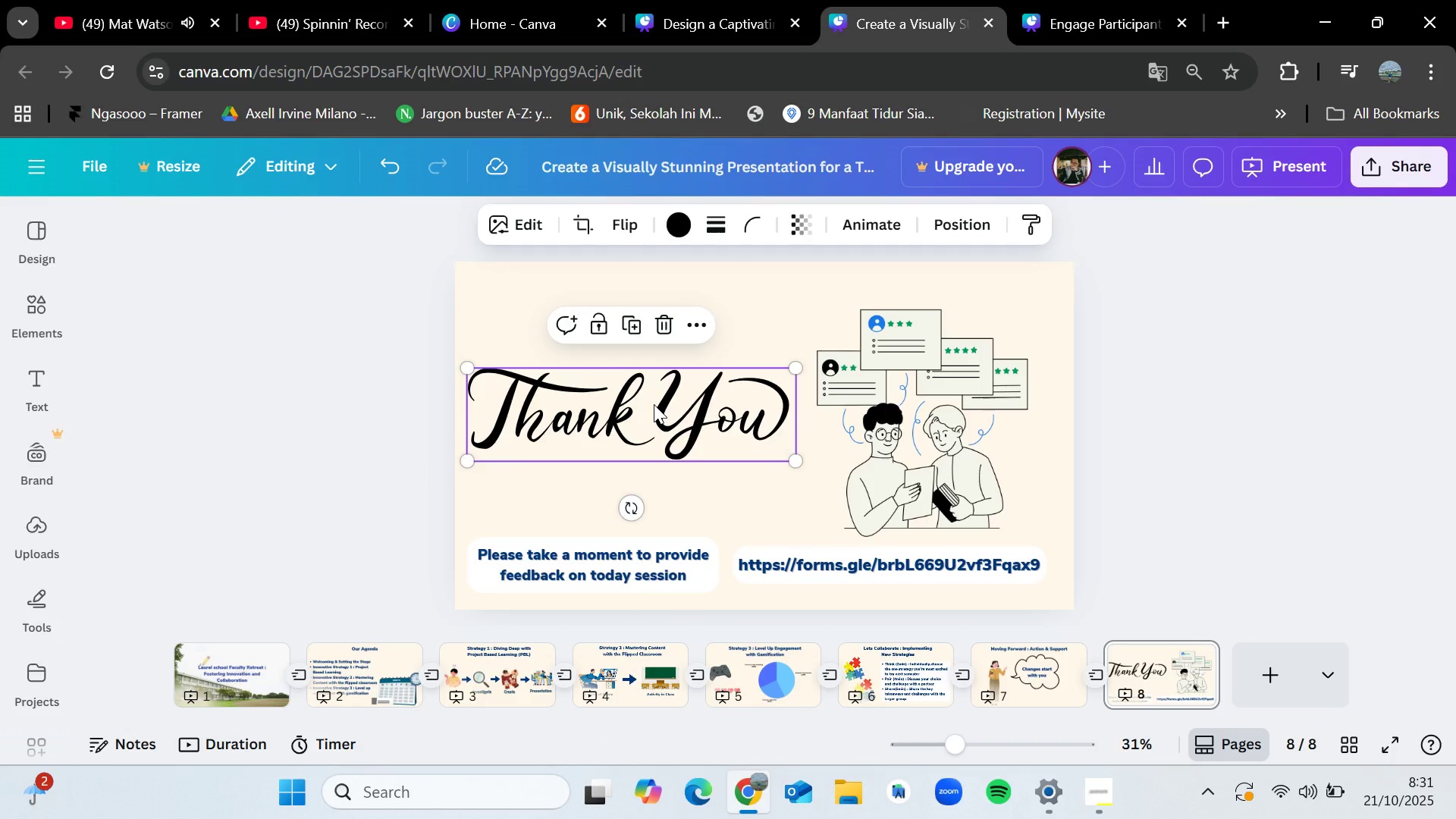 
key(Control+C)
 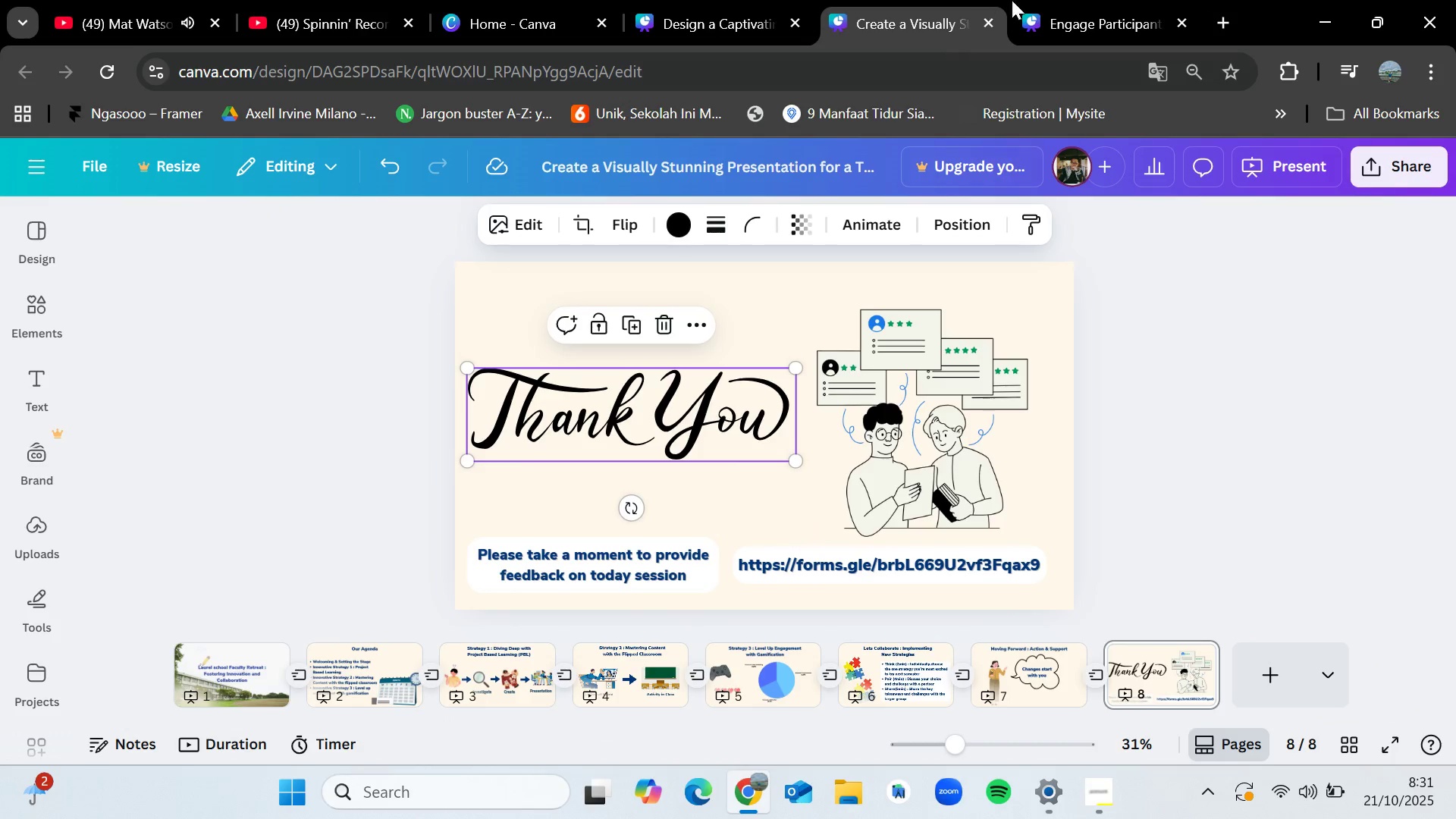 
left_click([1017, 0])
 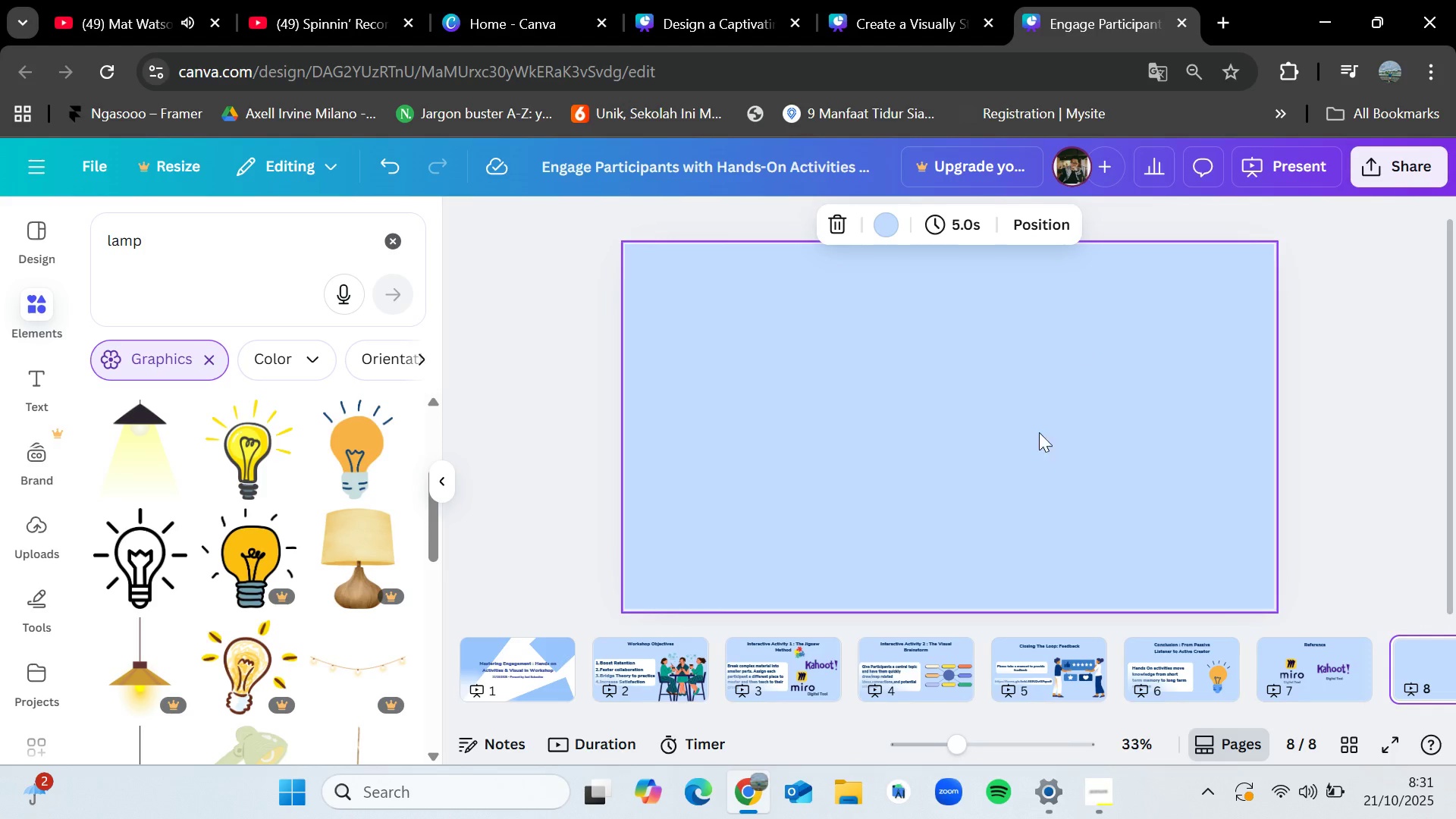 
key(Control+V)
 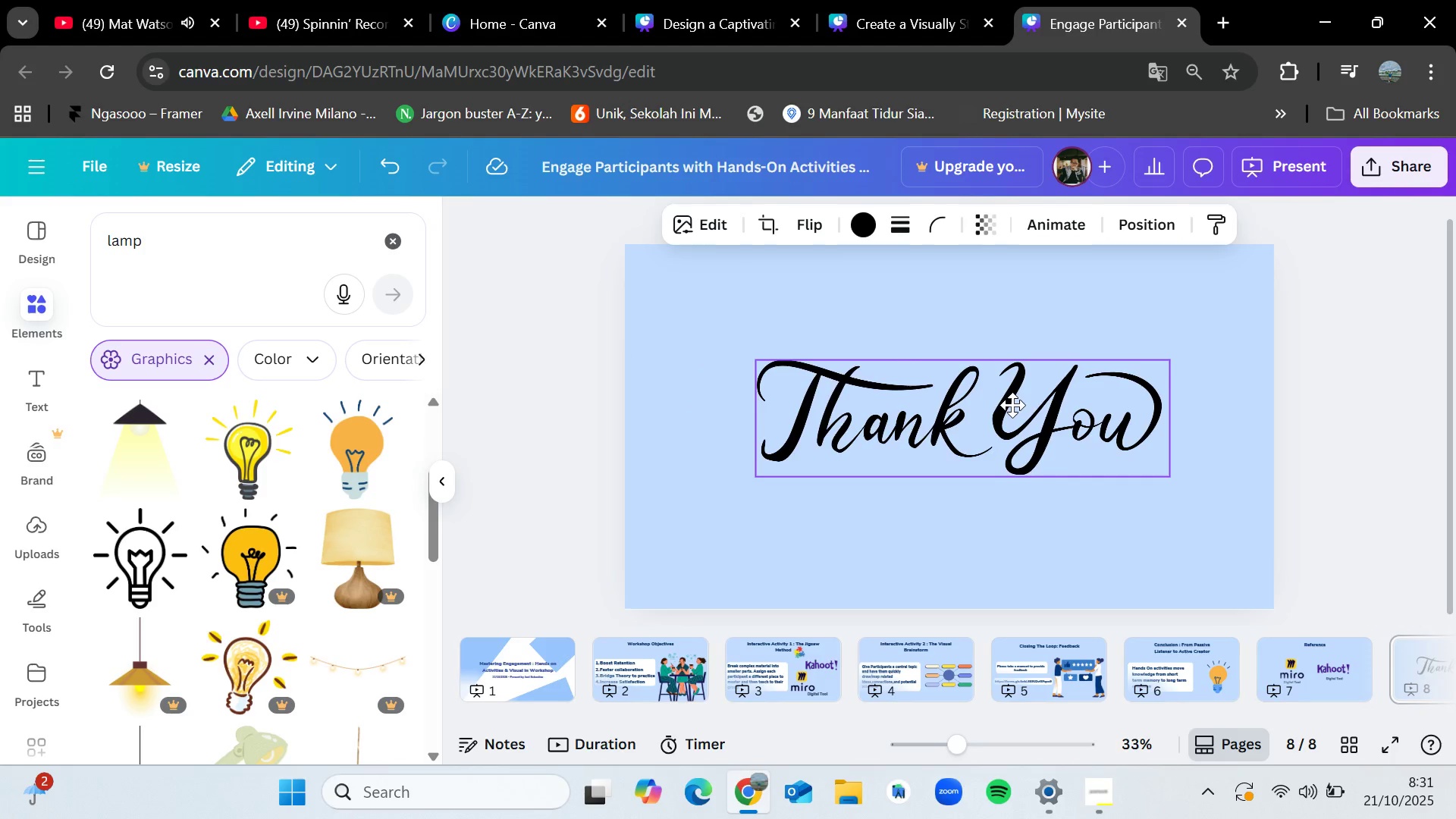 
wait(5.99)
 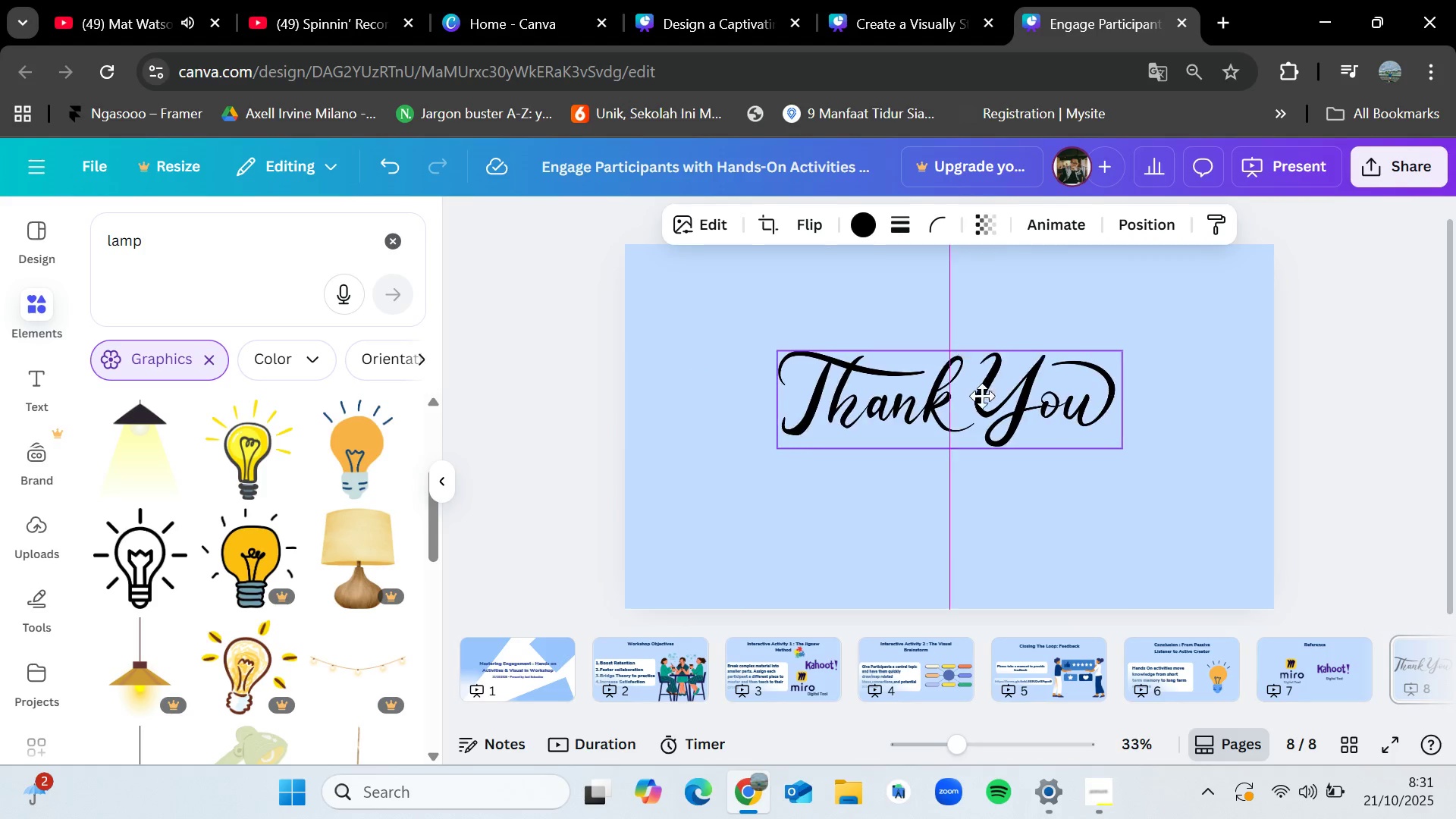 
left_click([1310, 425])
 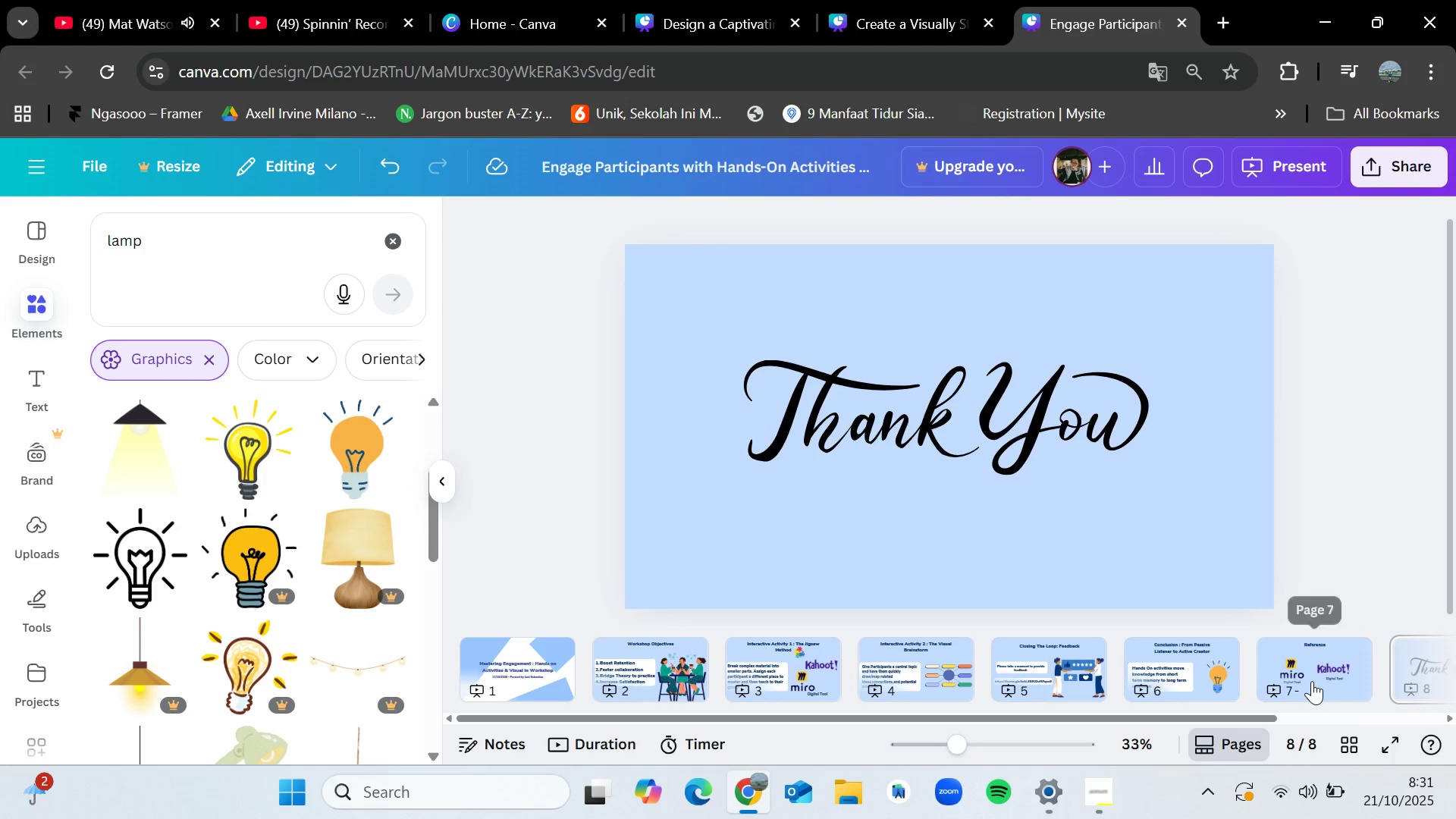 
left_click([1312, 681])
 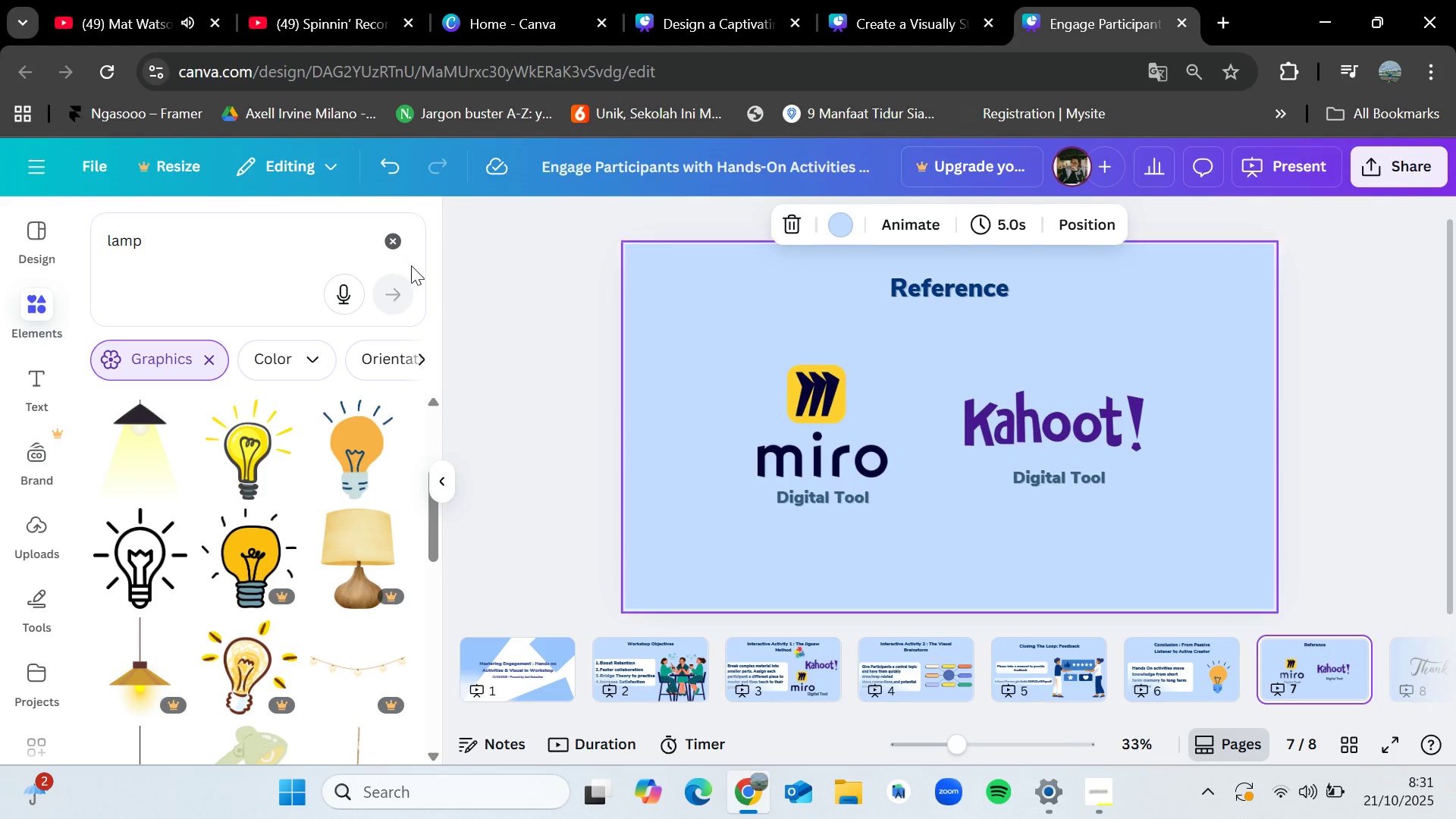 
left_click([401, 242])
 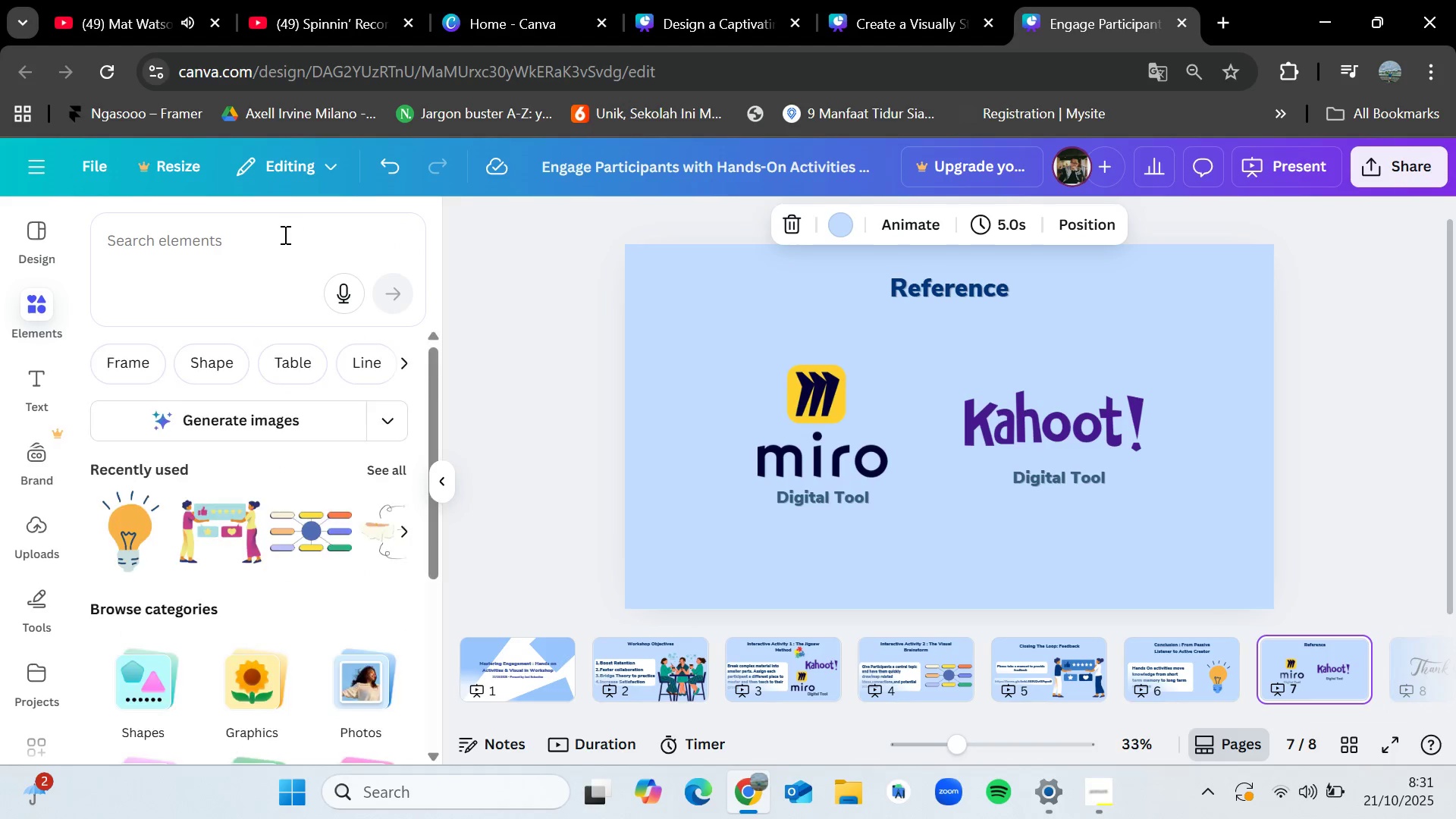 
left_click([284, 234])
 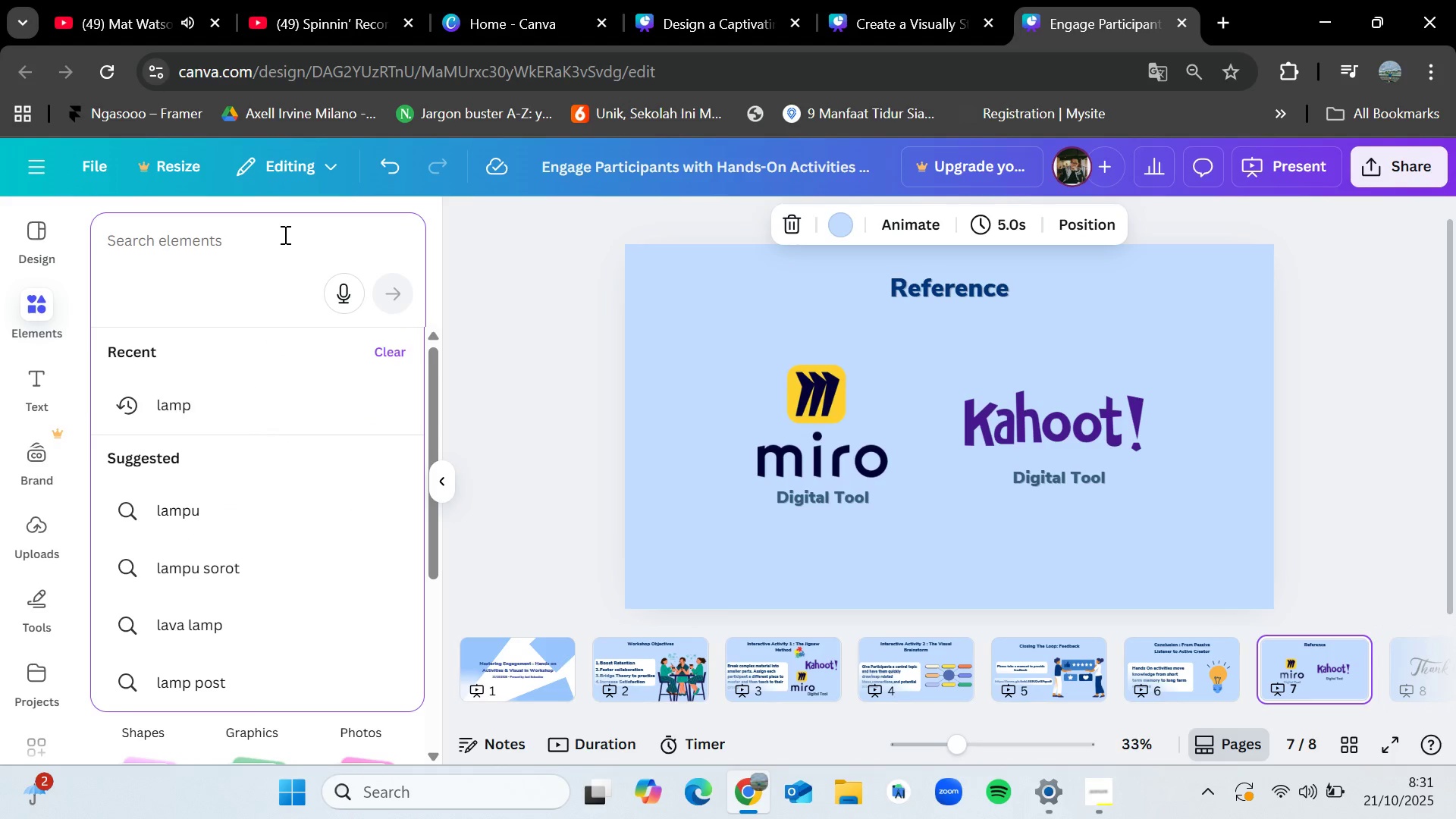 
type(quiz)
 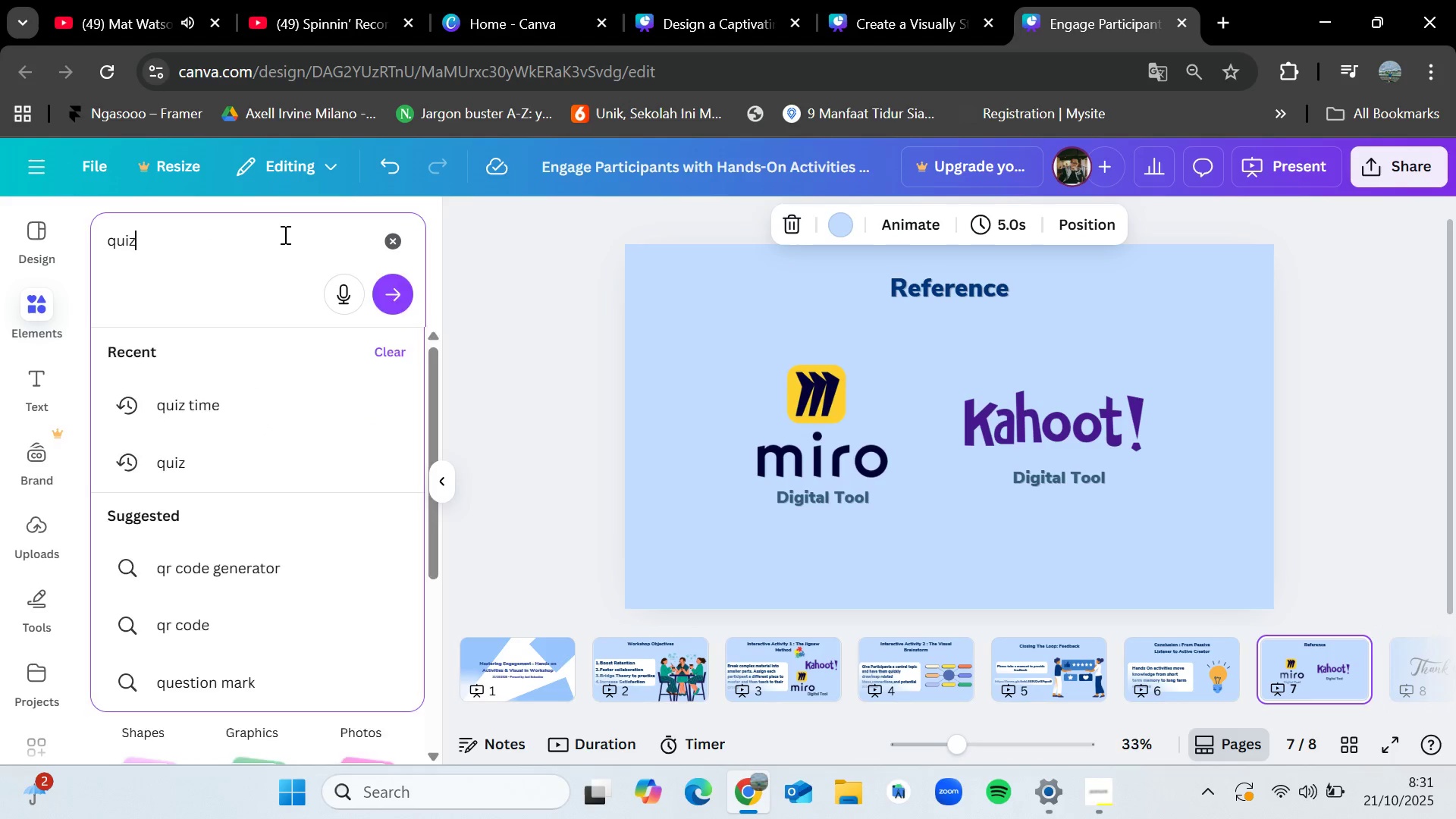 
key(Enter)
 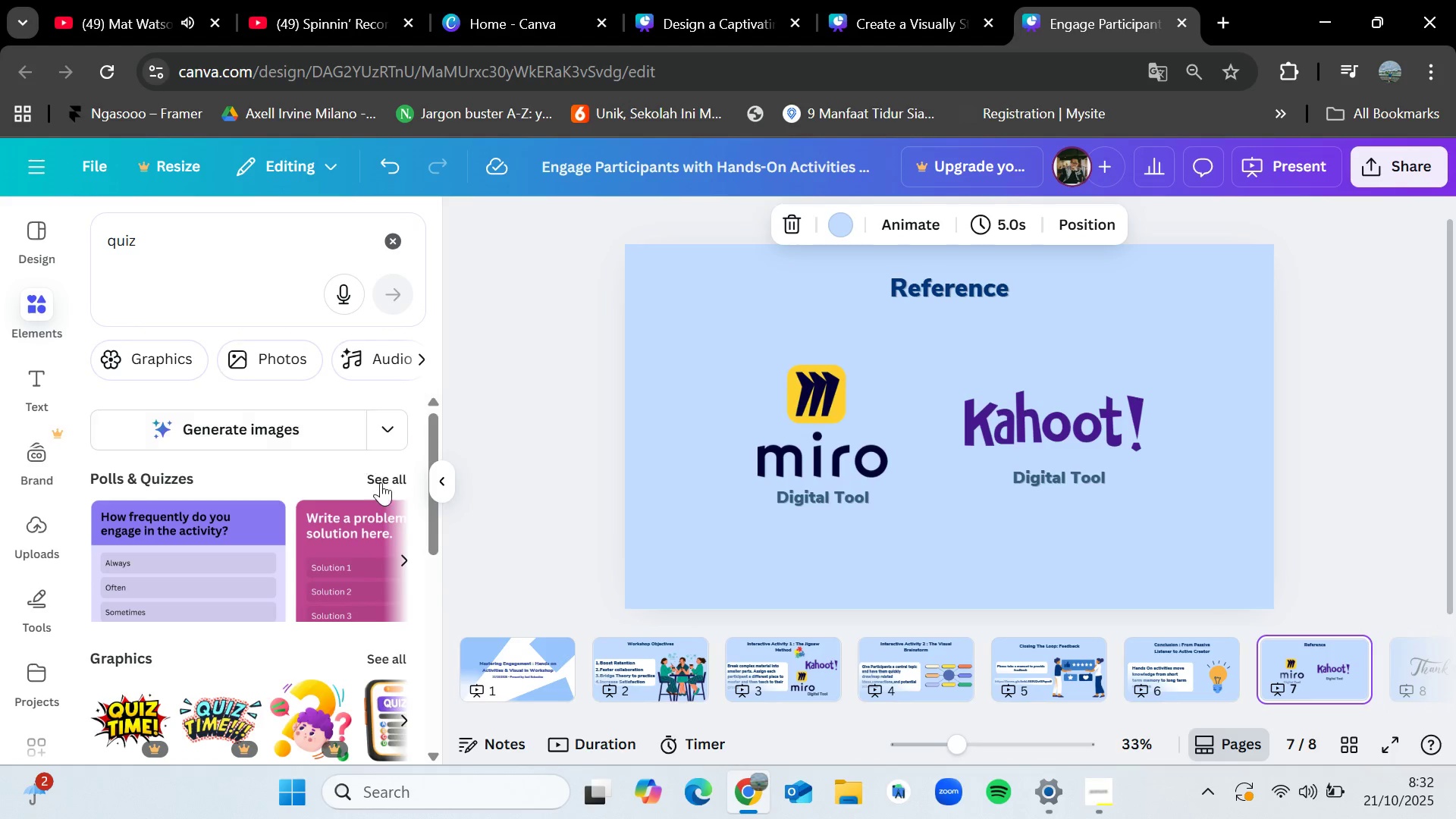 
scroll: coordinate [348, 629], scroll_direction: down, amount: 3.0
 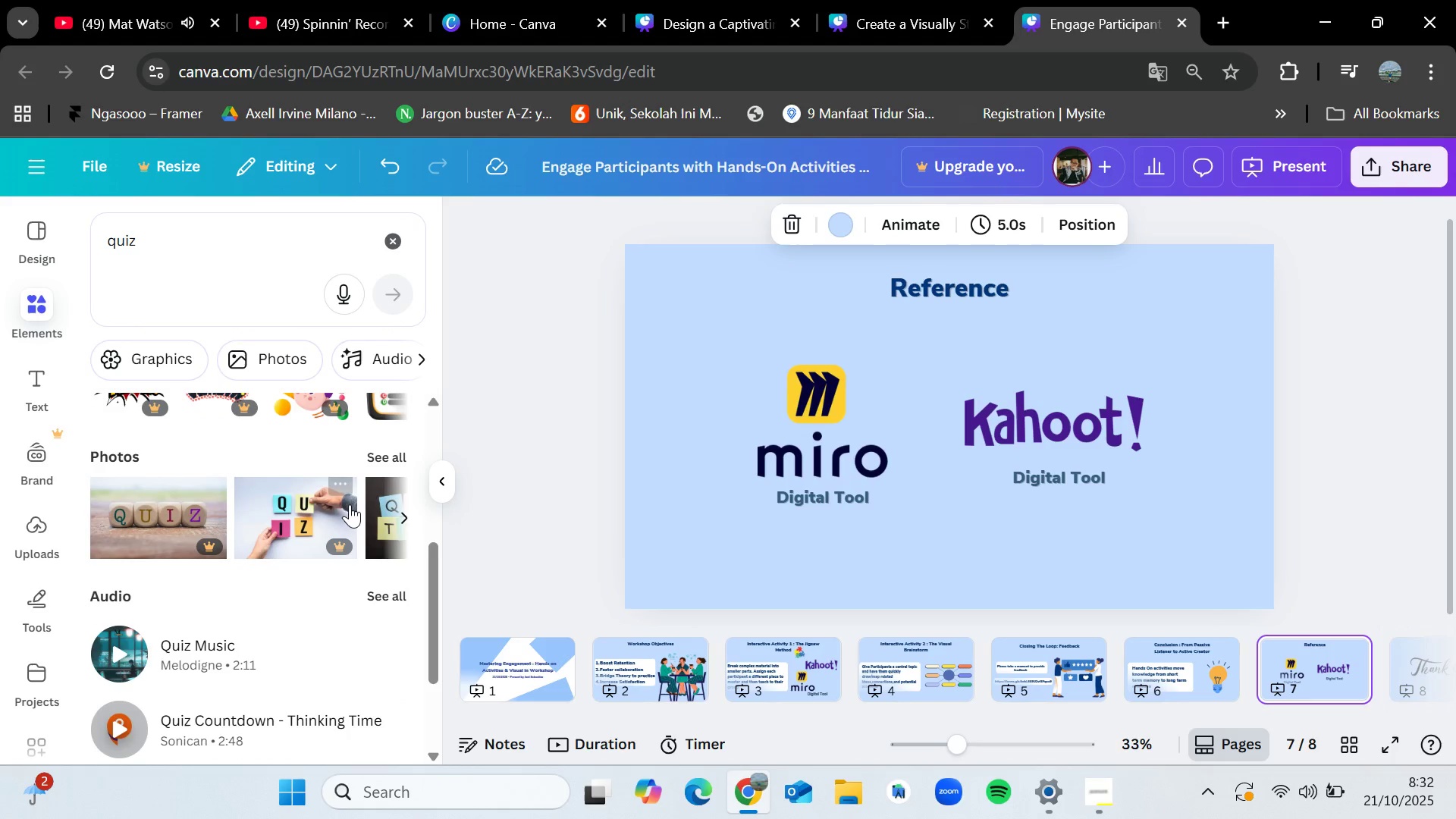 
scroll: coordinate [351, 501], scroll_direction: up, amount: 1.0
 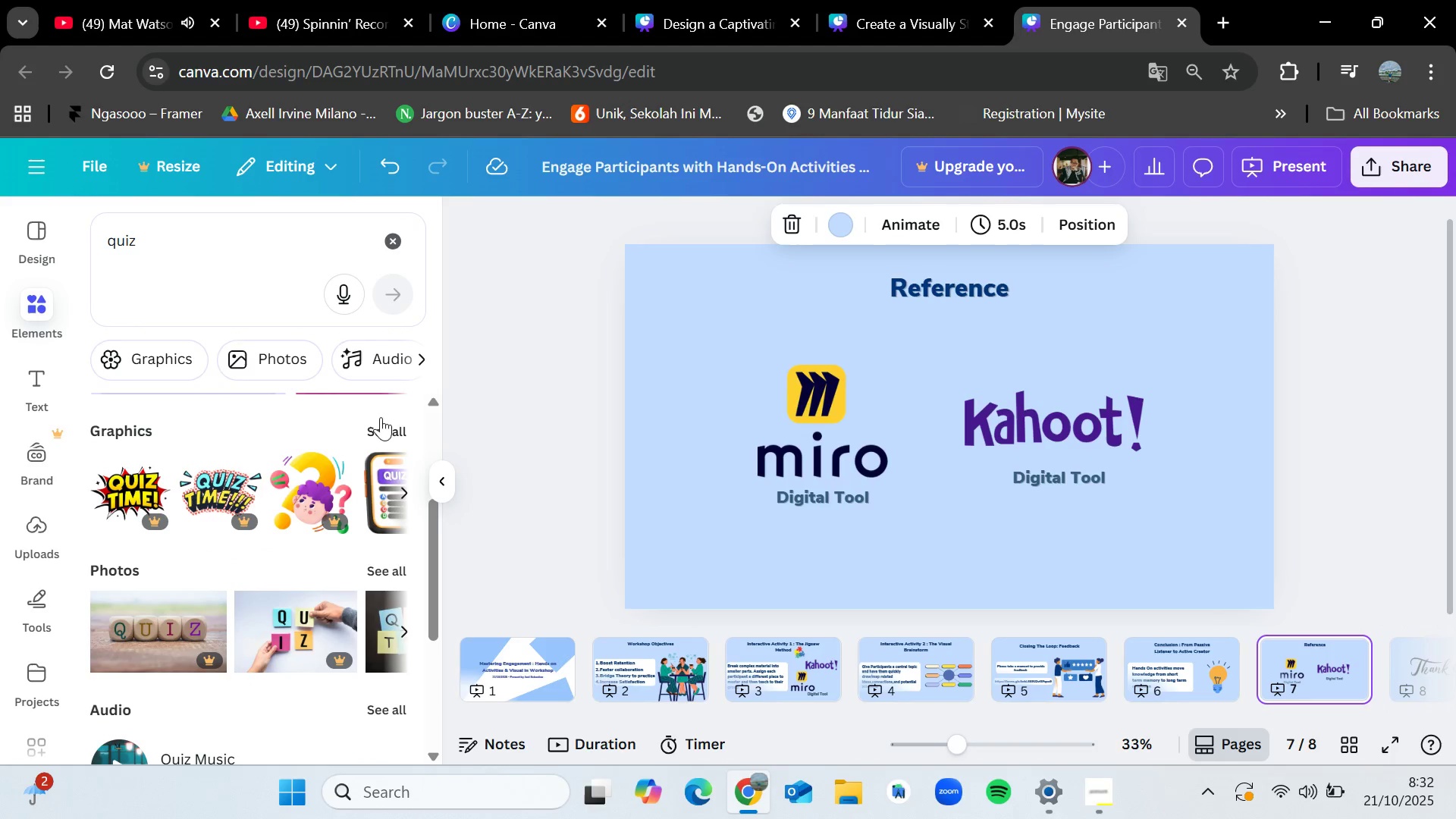 
left_click([381, 428])
 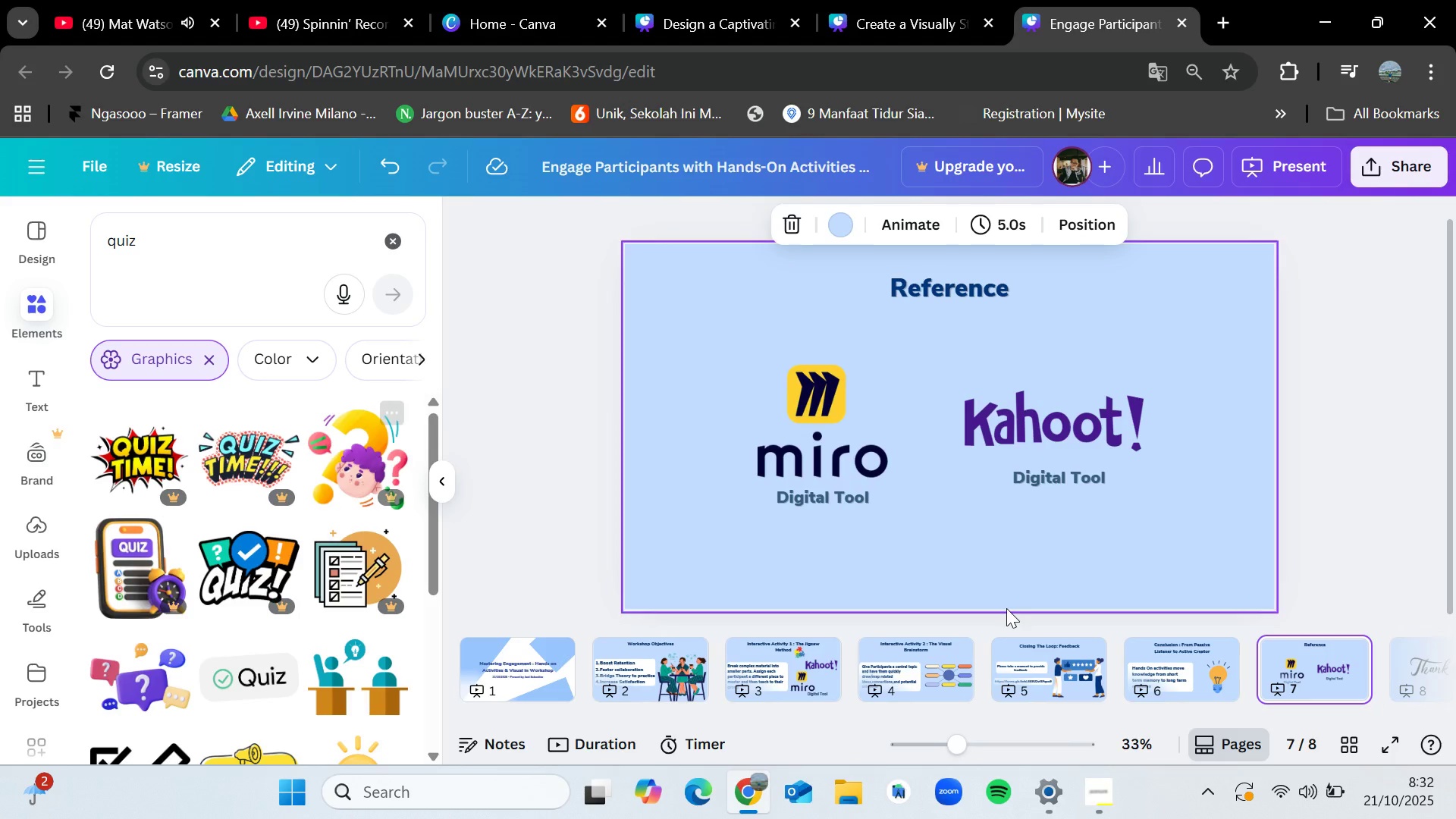 
left_click([1113, 802])